 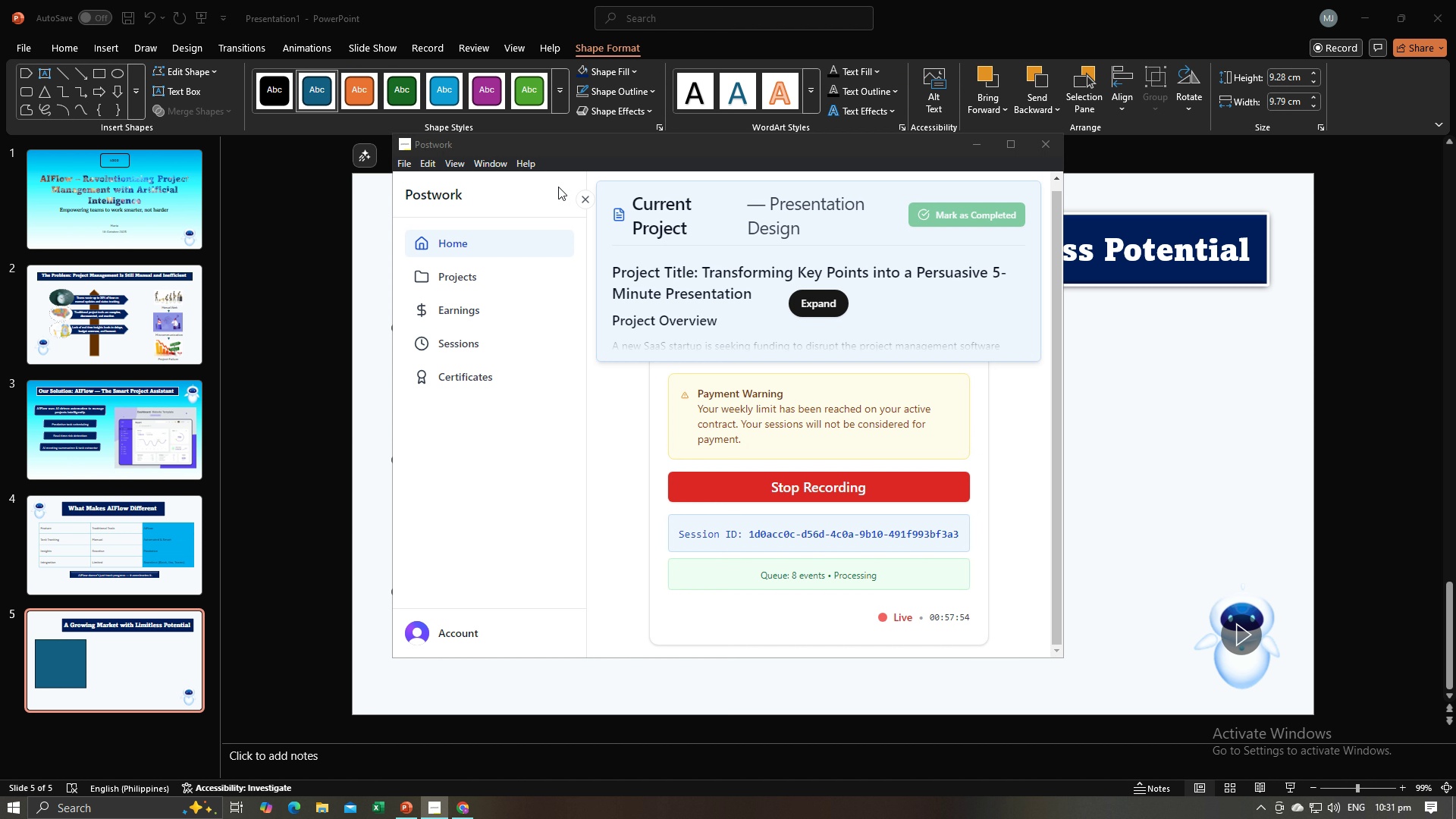 
key(Alt+Tab)
 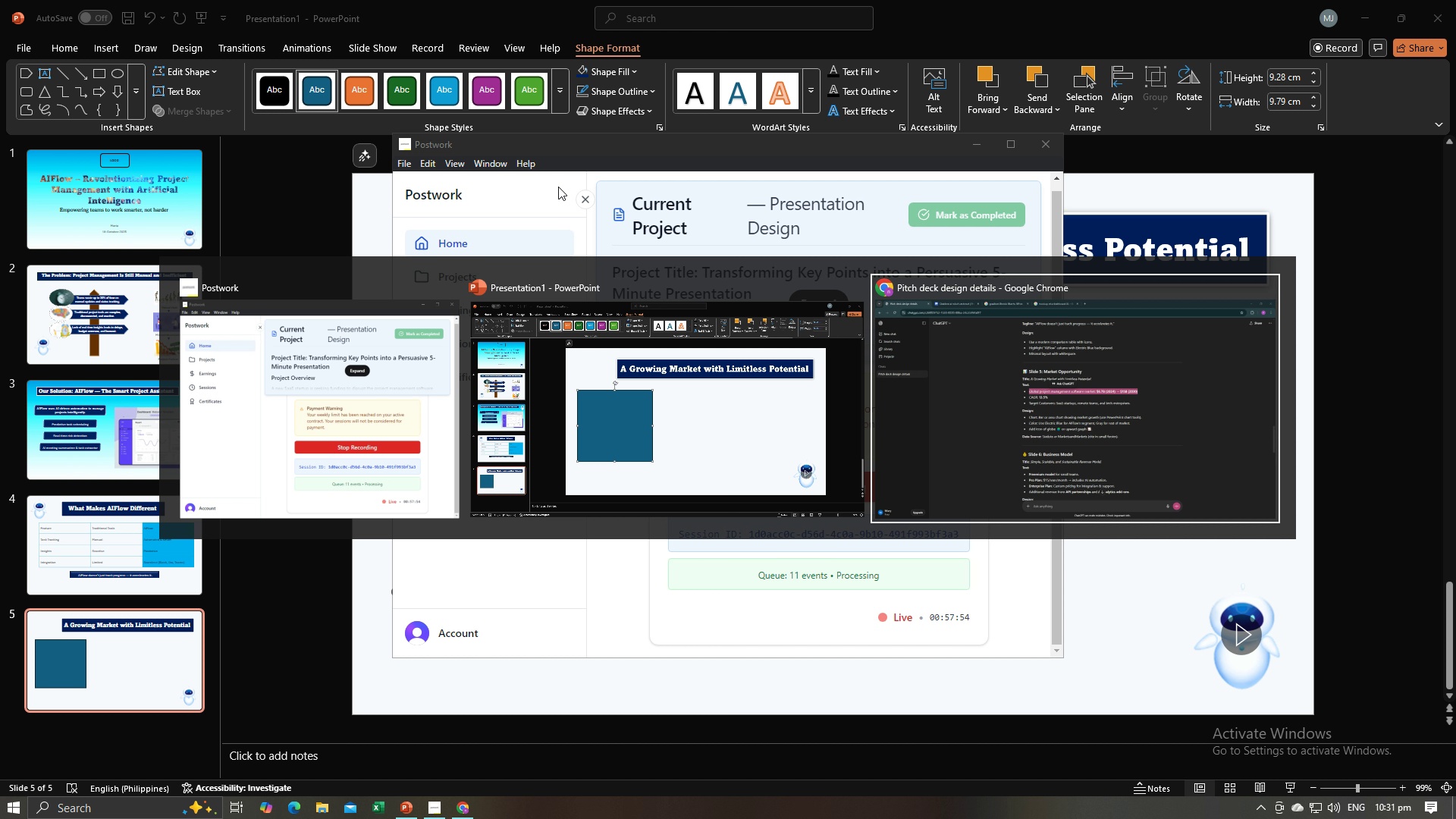 
key(Alt+Tab)
 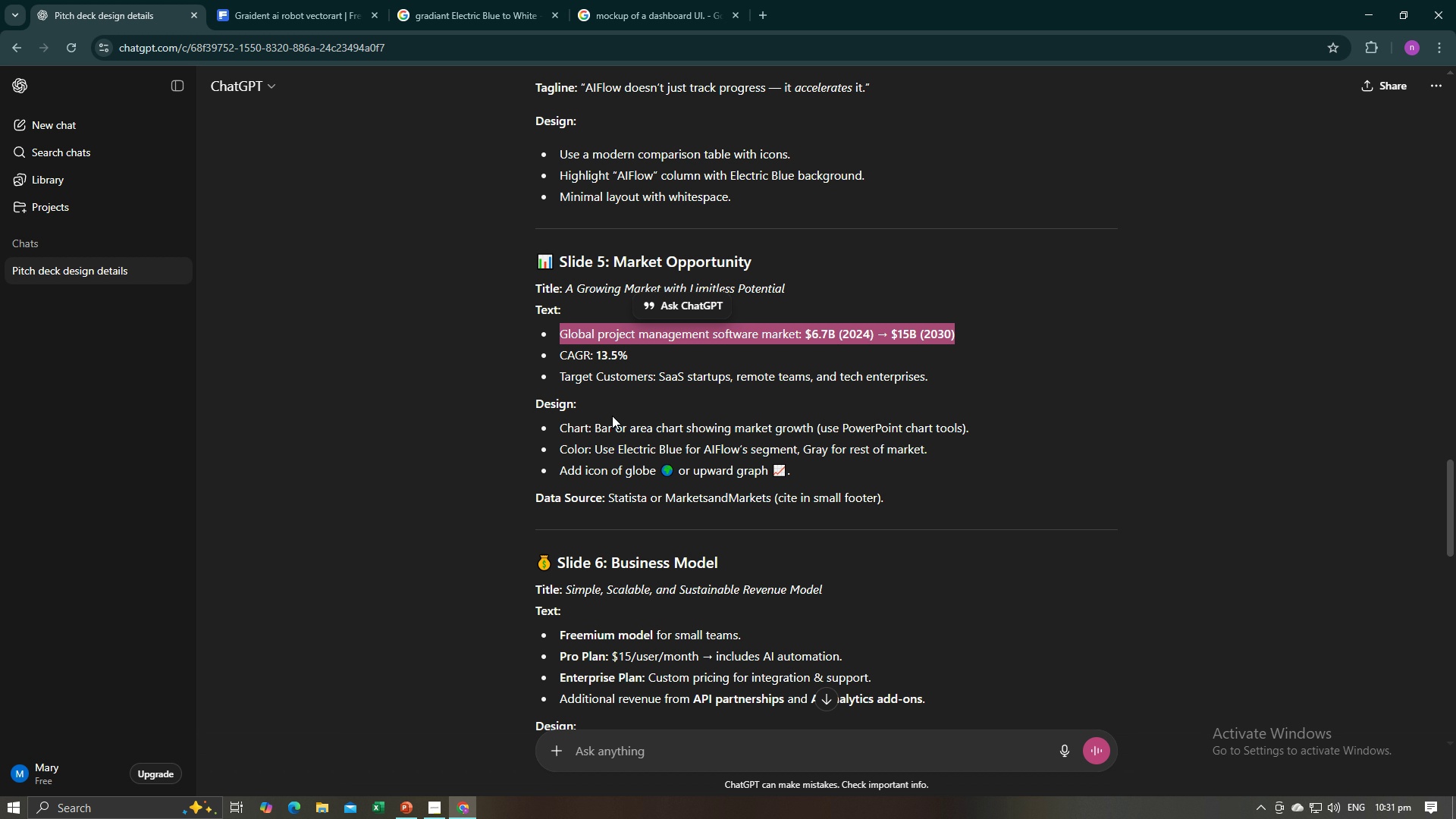 
wait(10.35)
 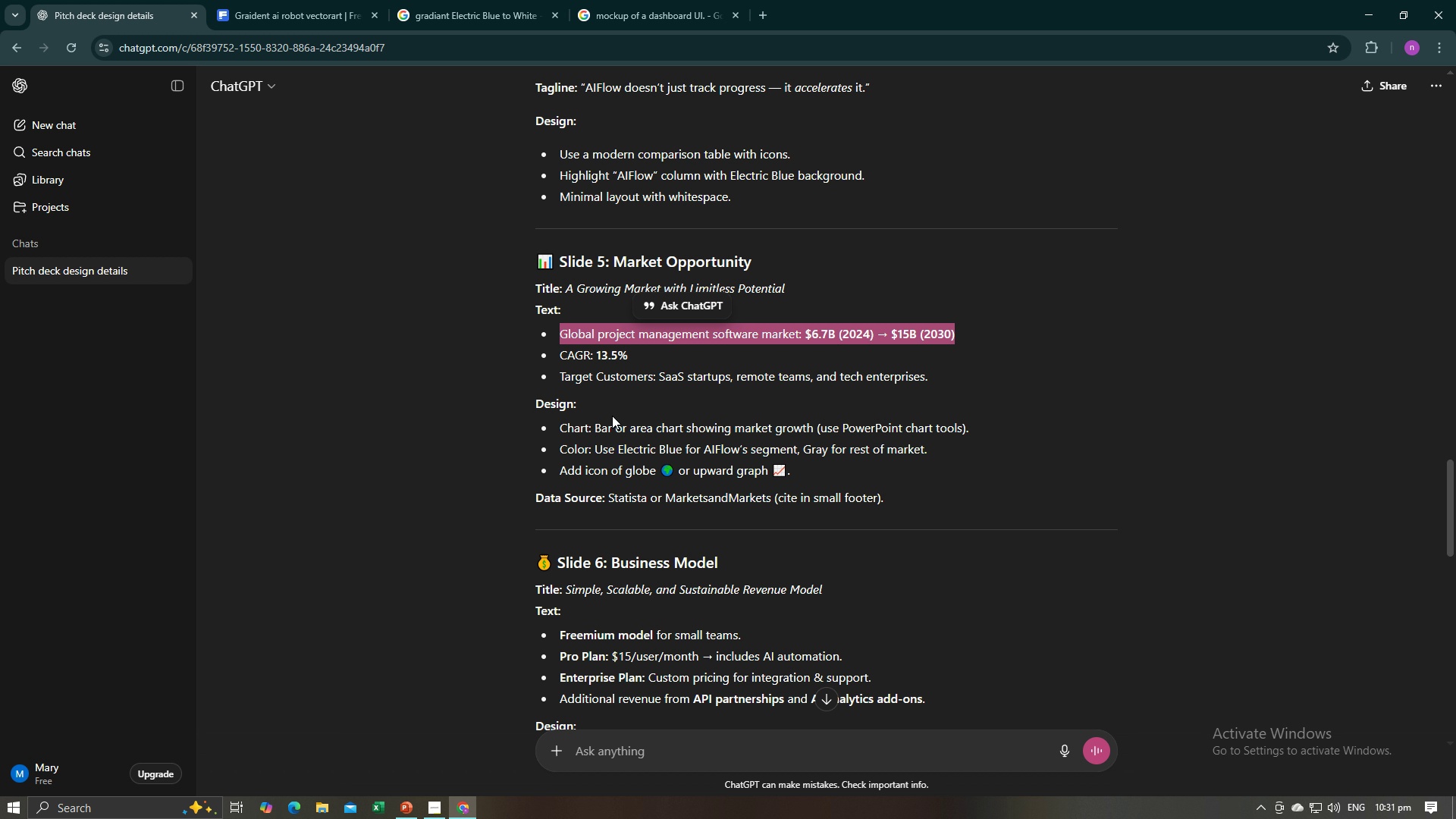 
key(Alt+AltLeft)
 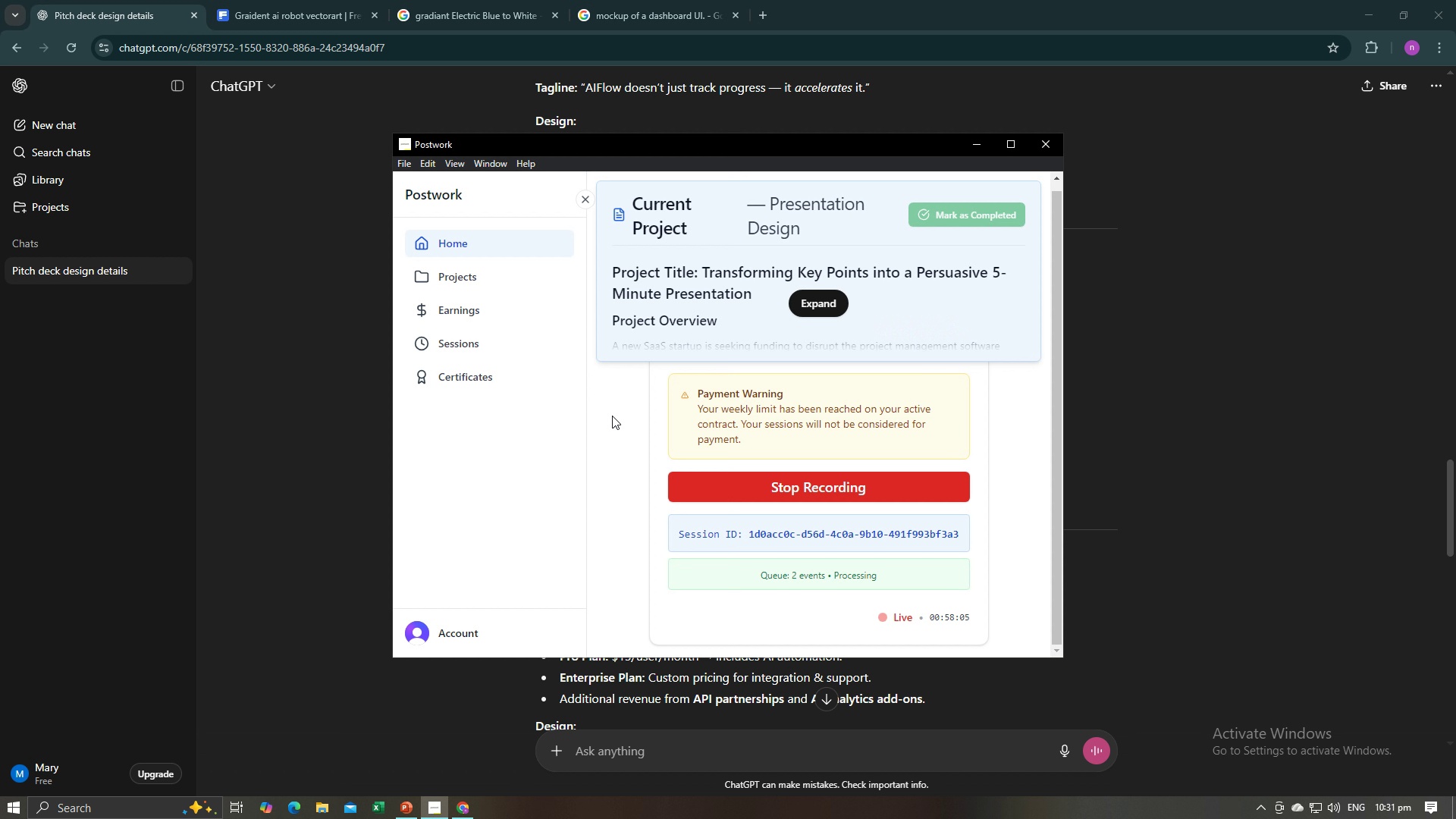 
key(Alt+Tab)